 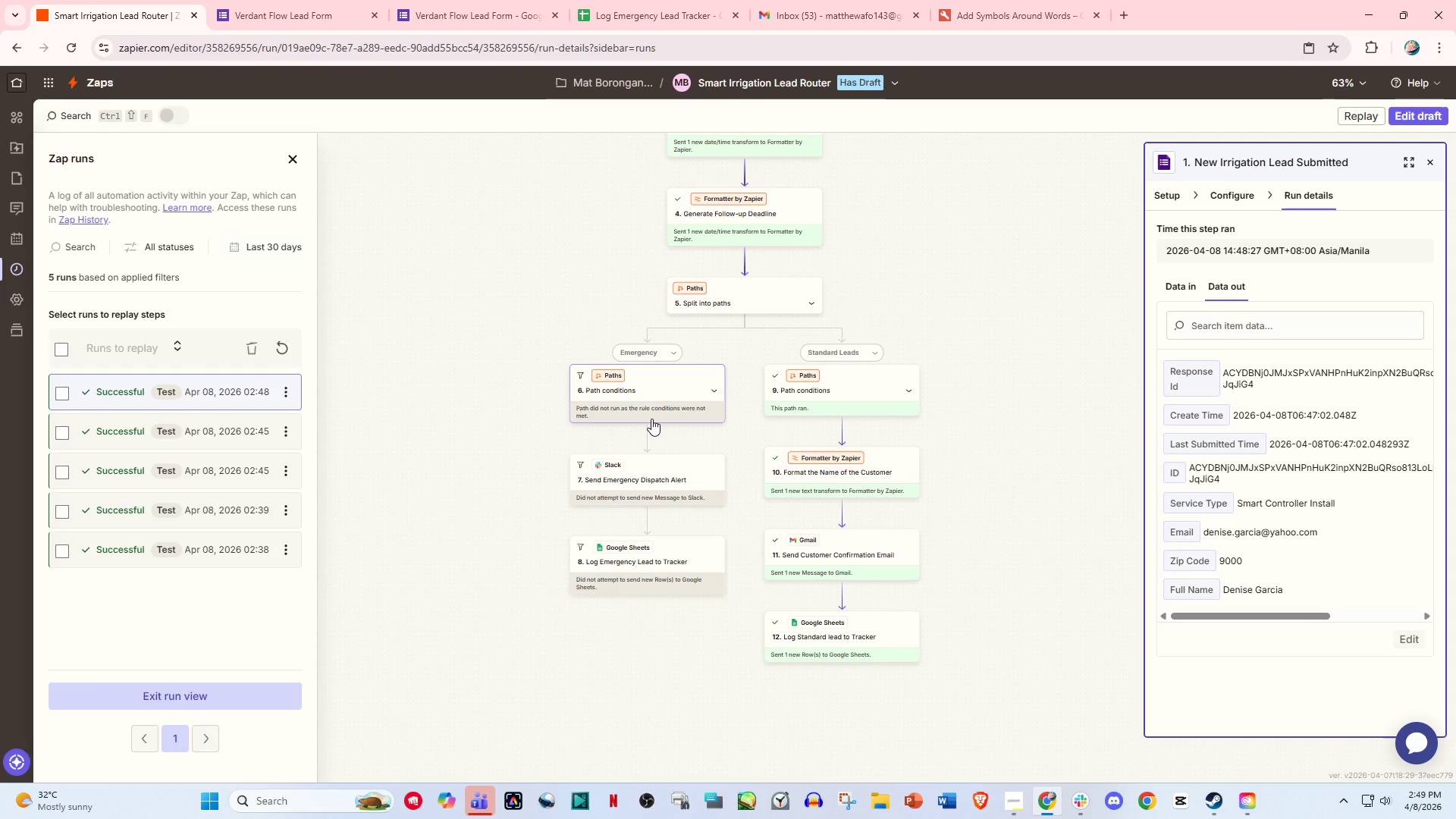 
left_click([773, 89])
 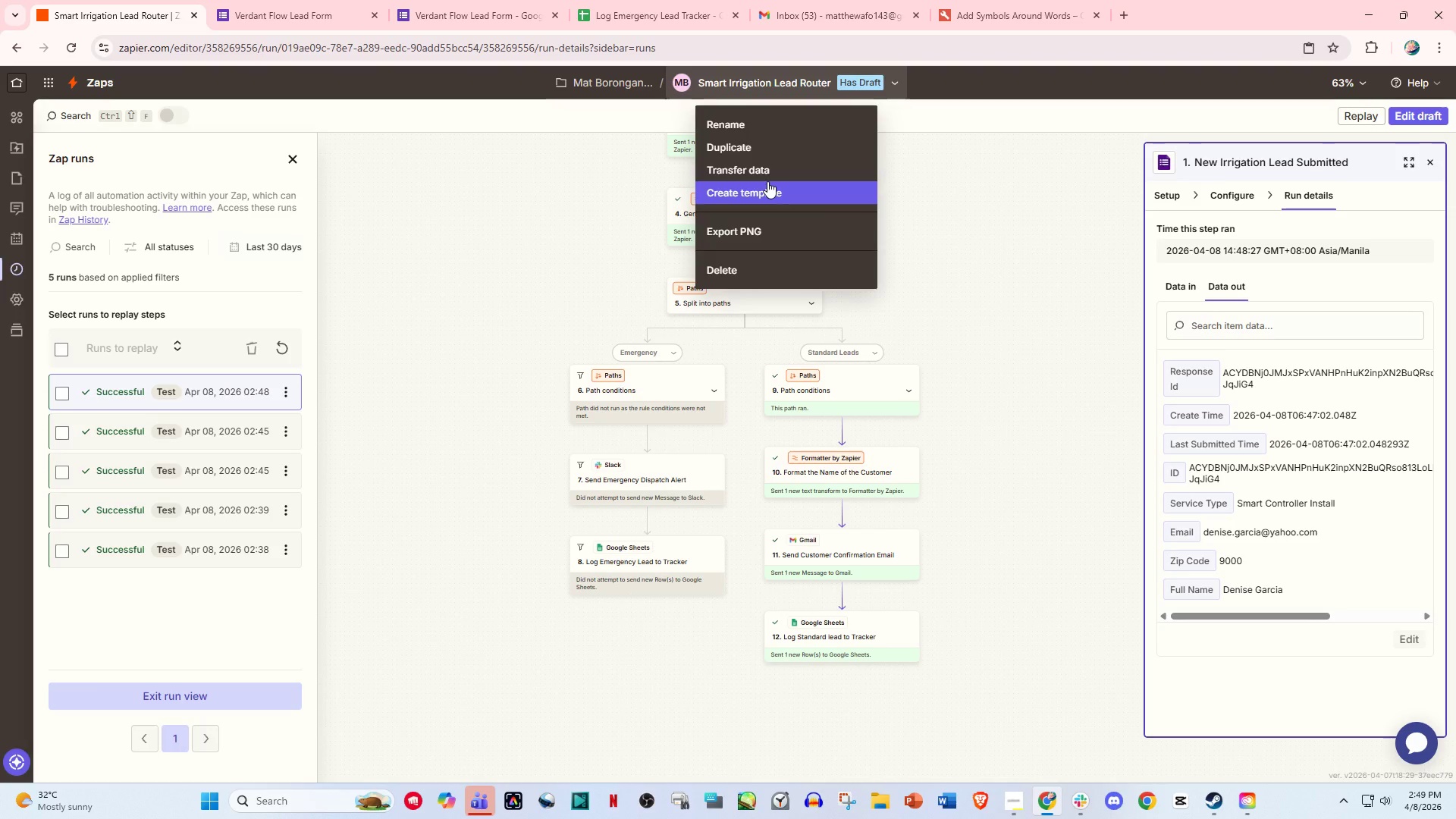 
left_click([768, 185])
 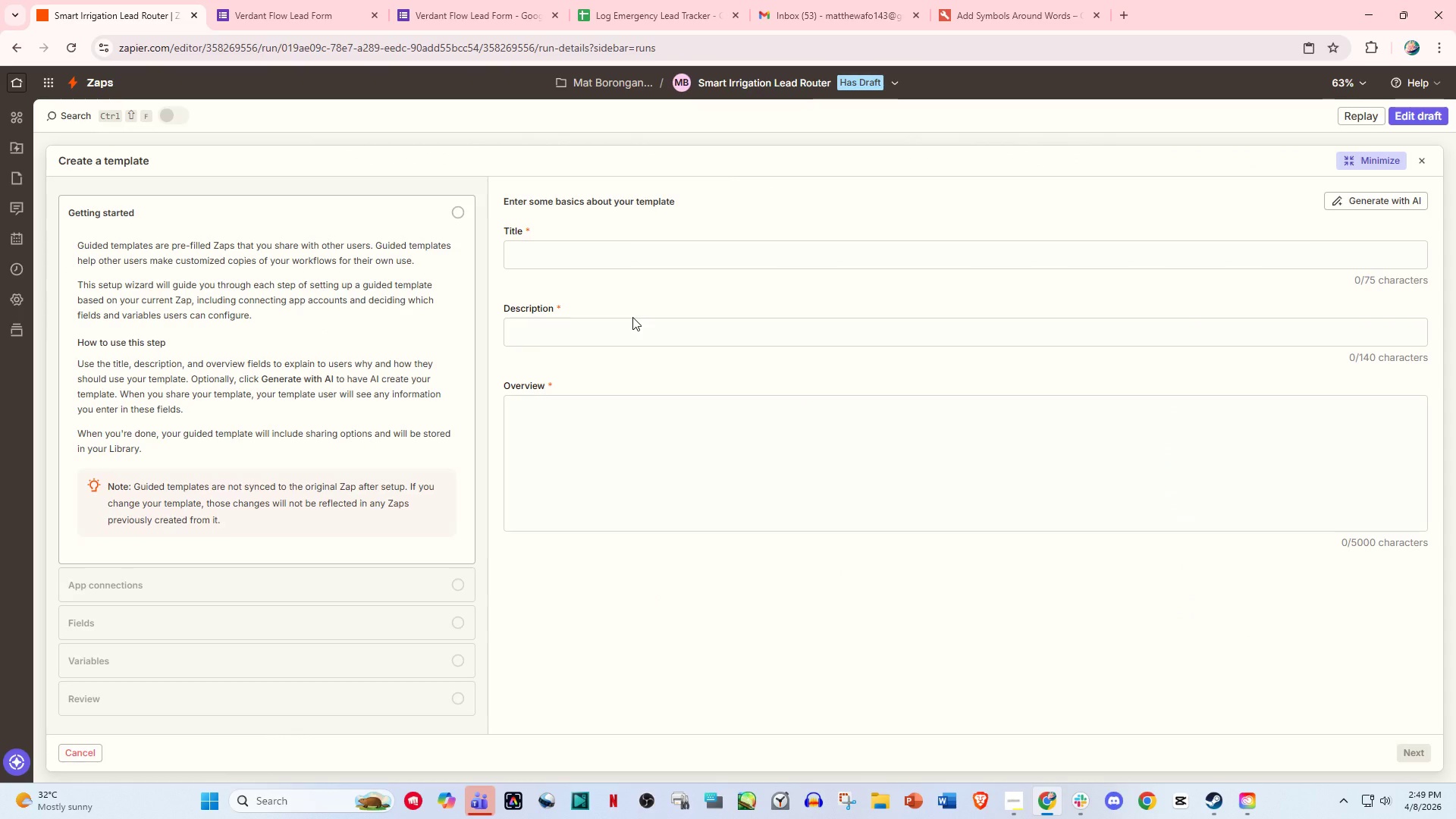 
wait(5.45)
 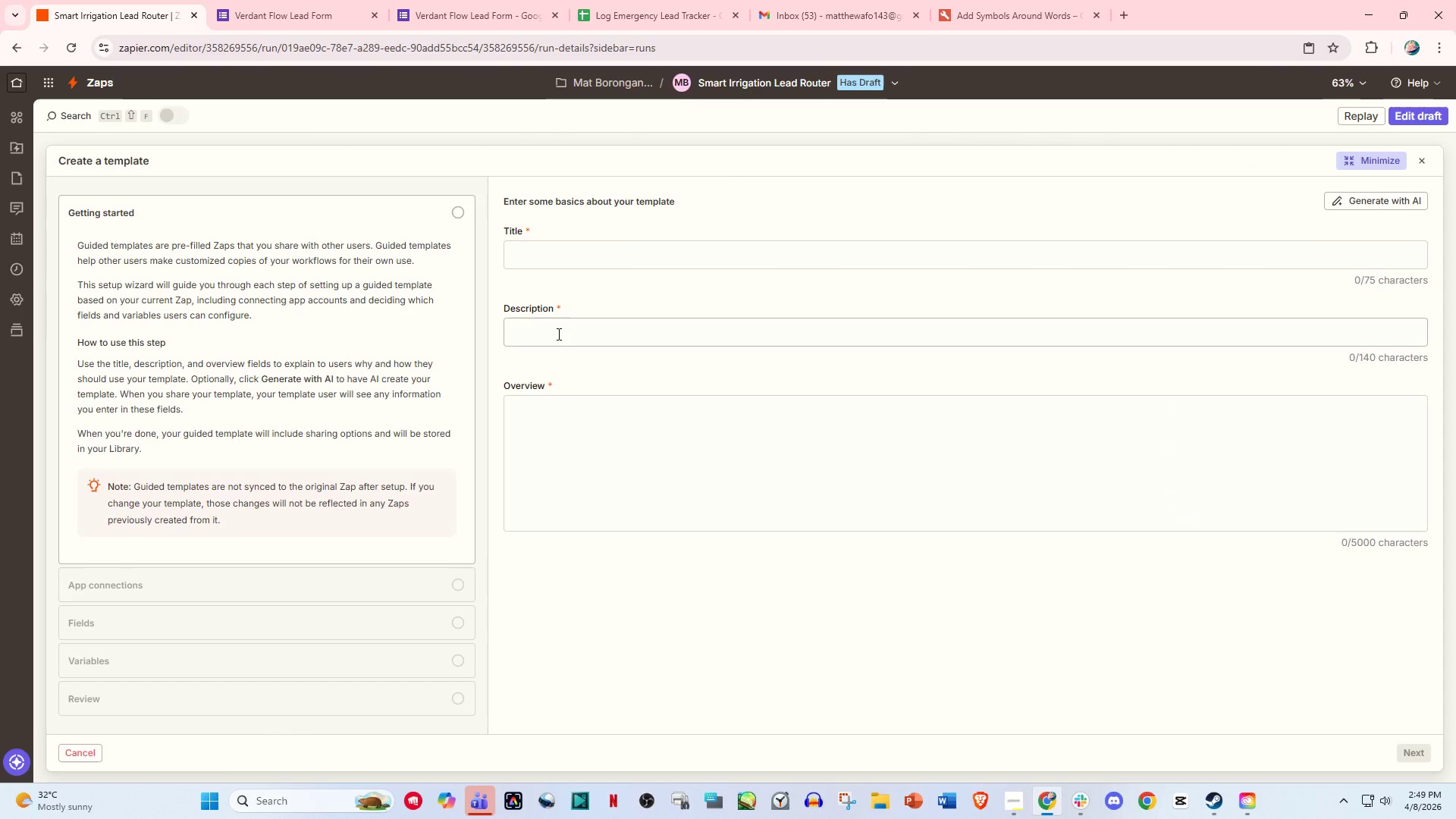 
left_click([807, 77])
 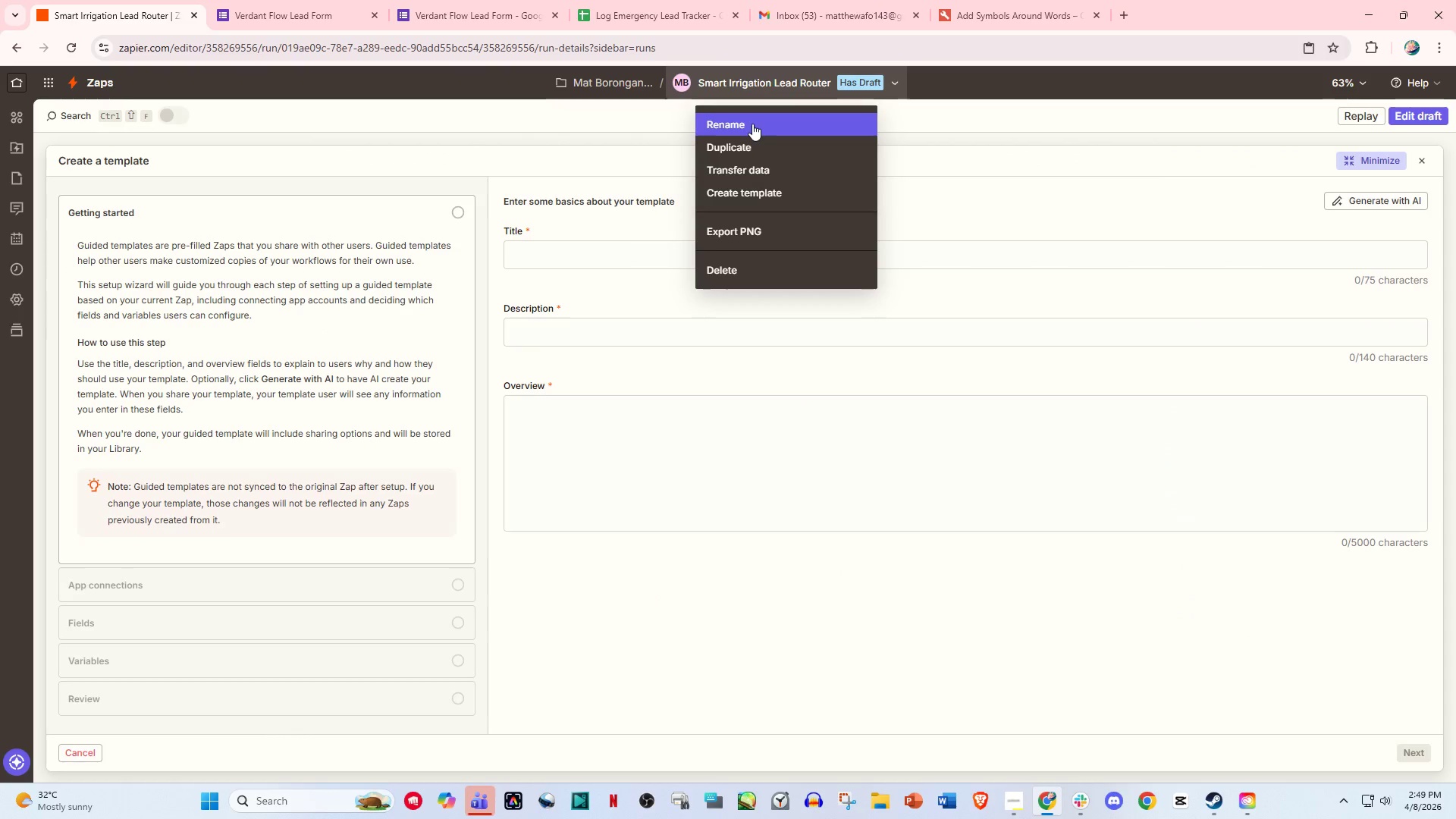 
left_click([752, 124])
 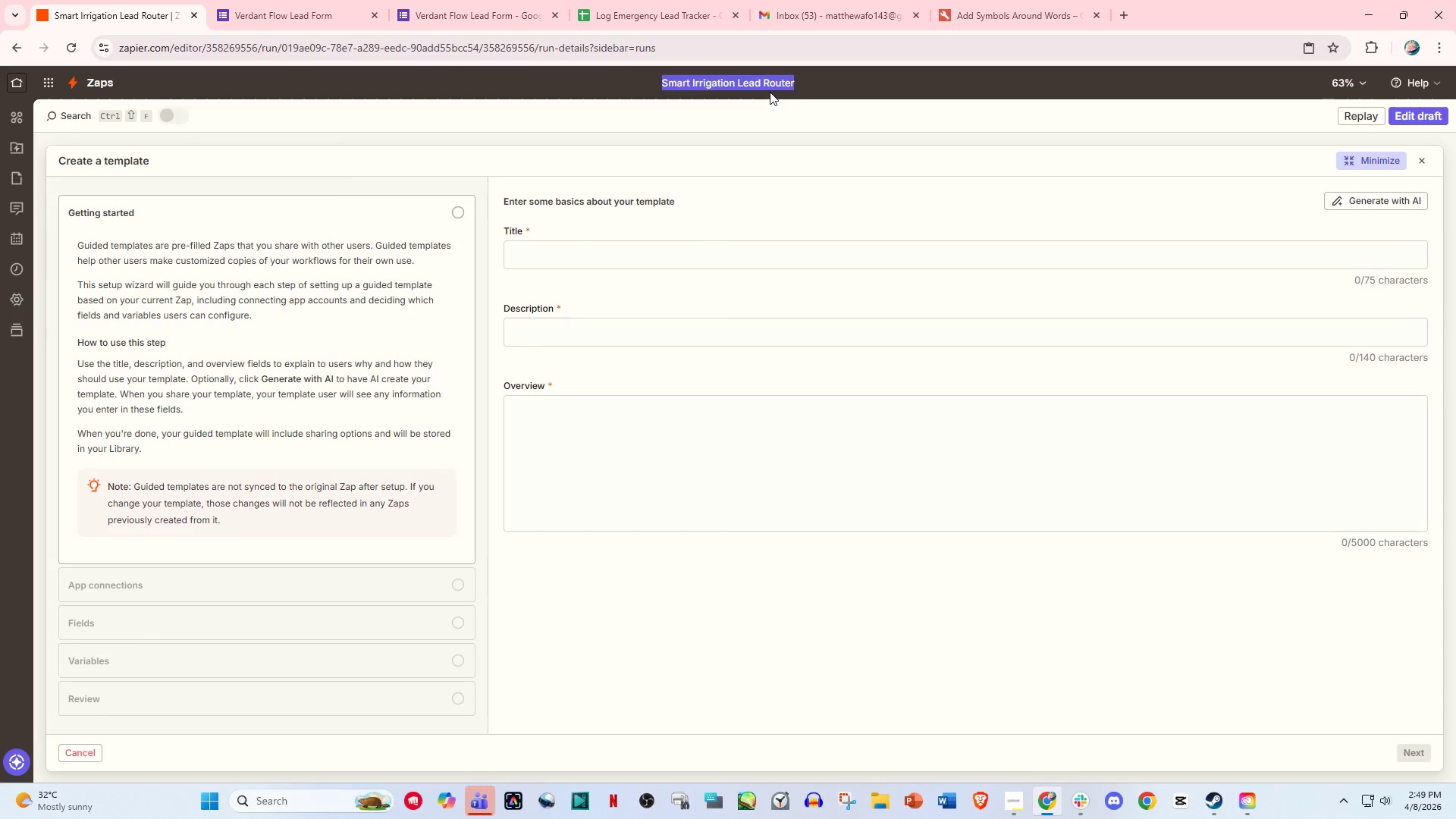 
right_click([767, 85])
 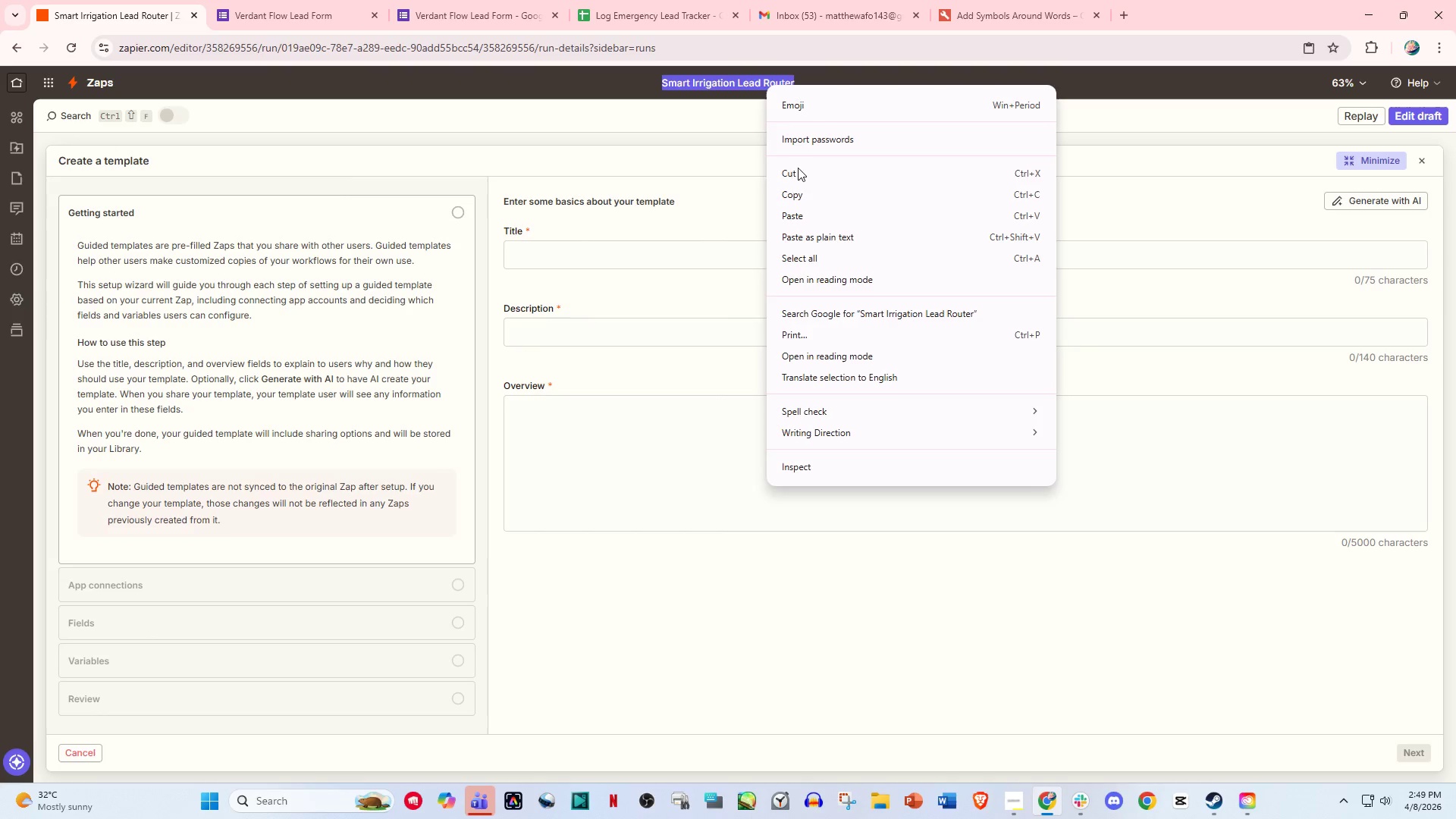 
left_click([801, 190])
 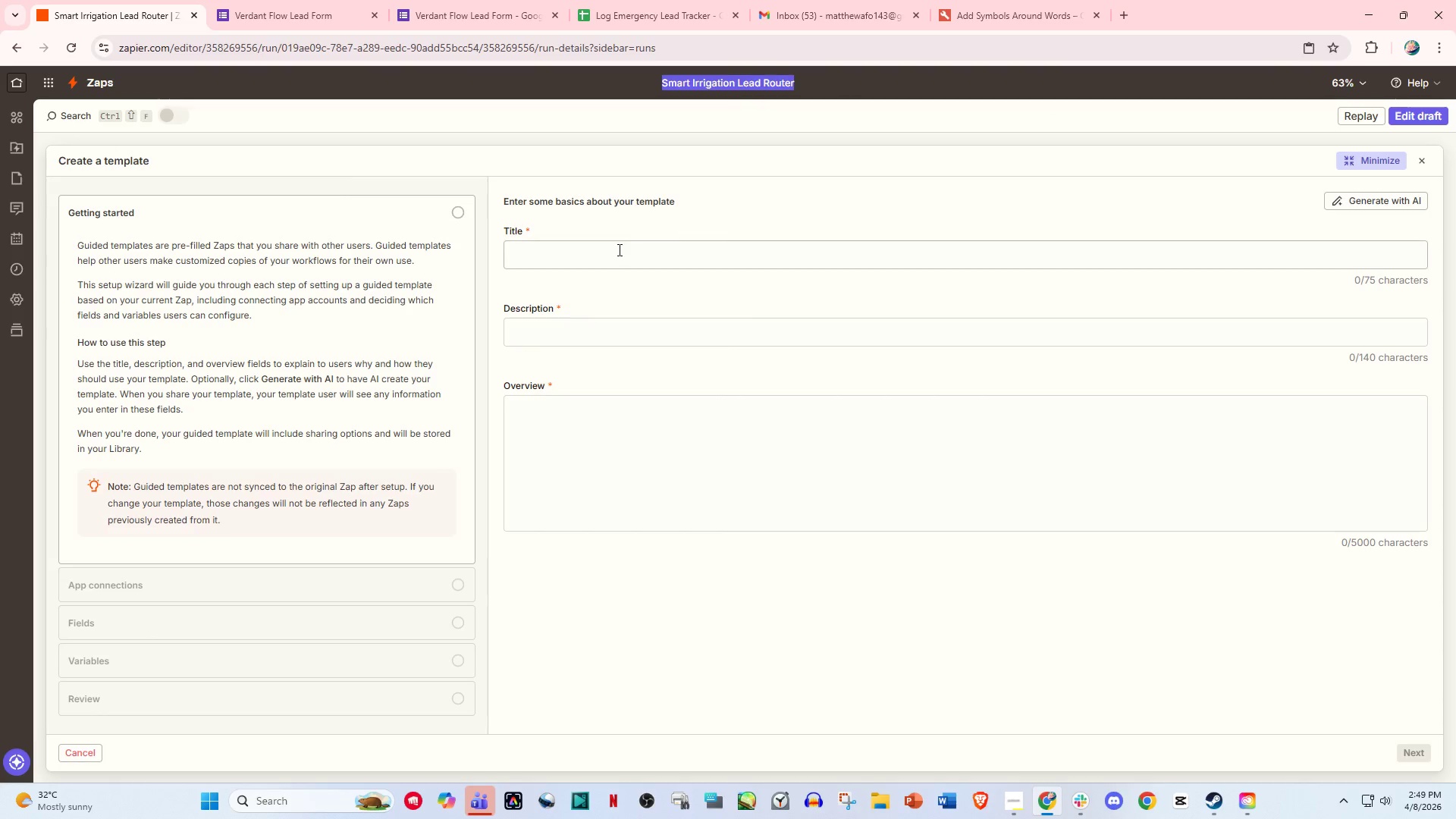 
left_click([618, 249])
 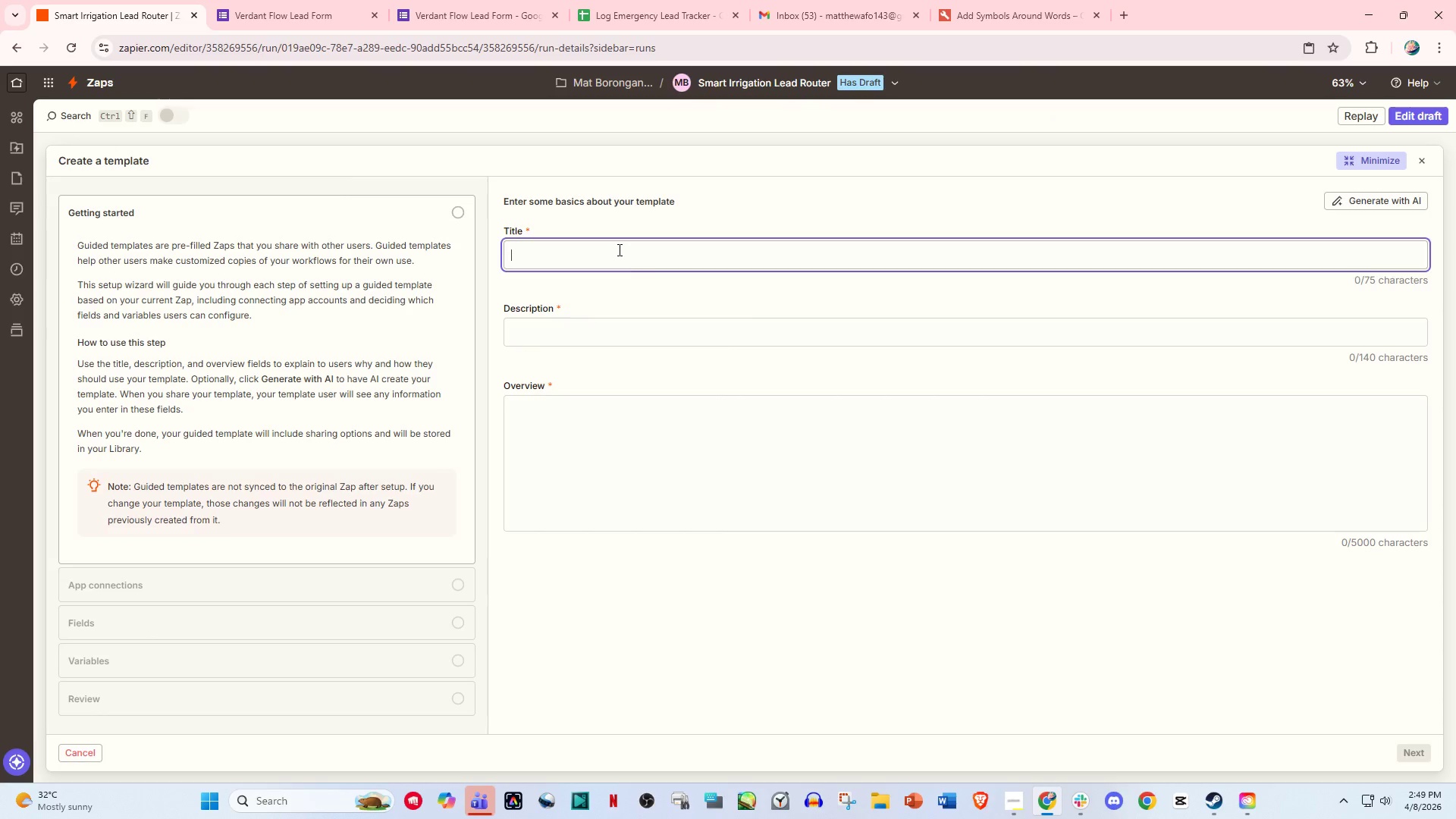 
right_click([618, 249])
 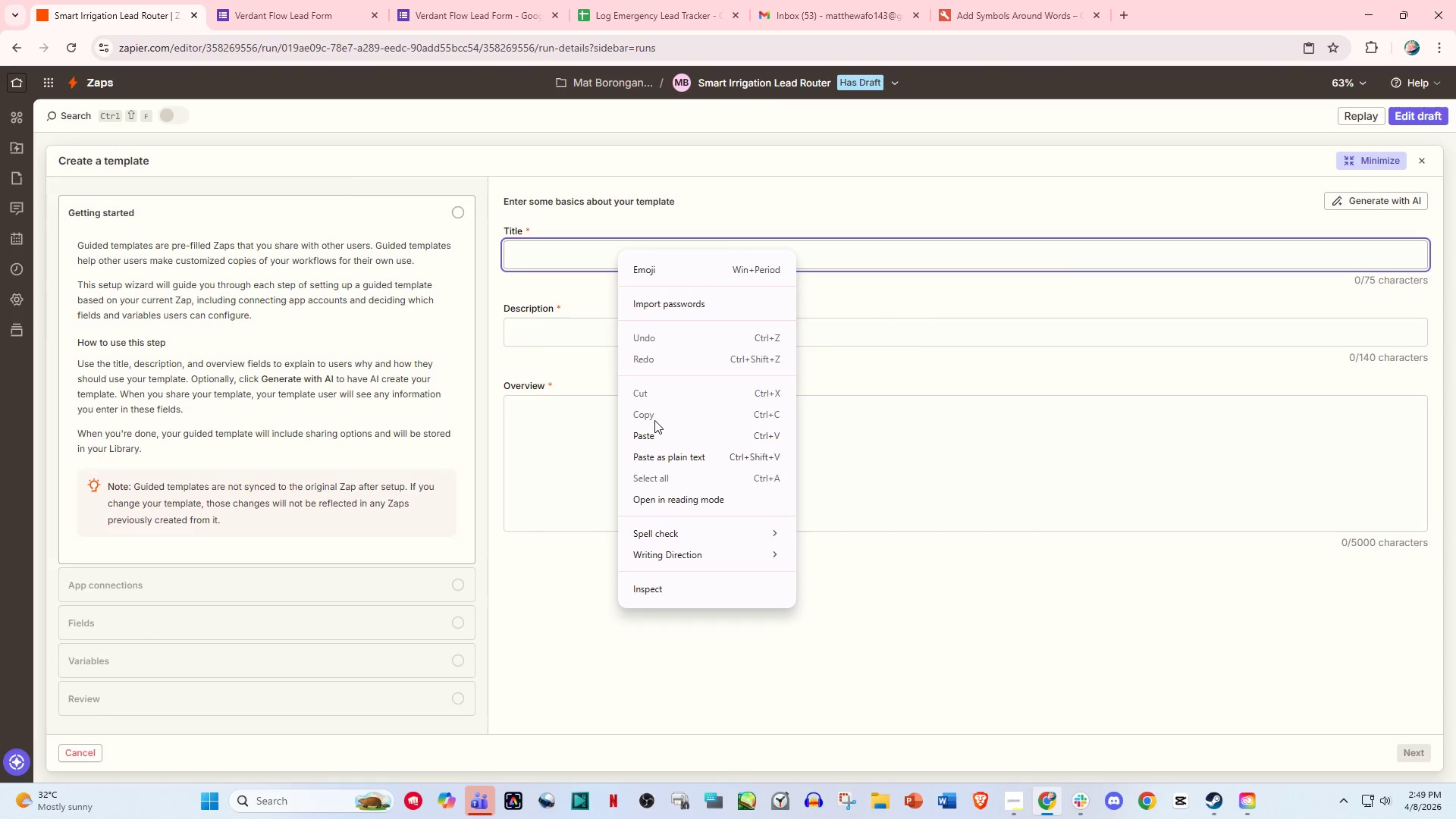 
left_click([654, 429])
 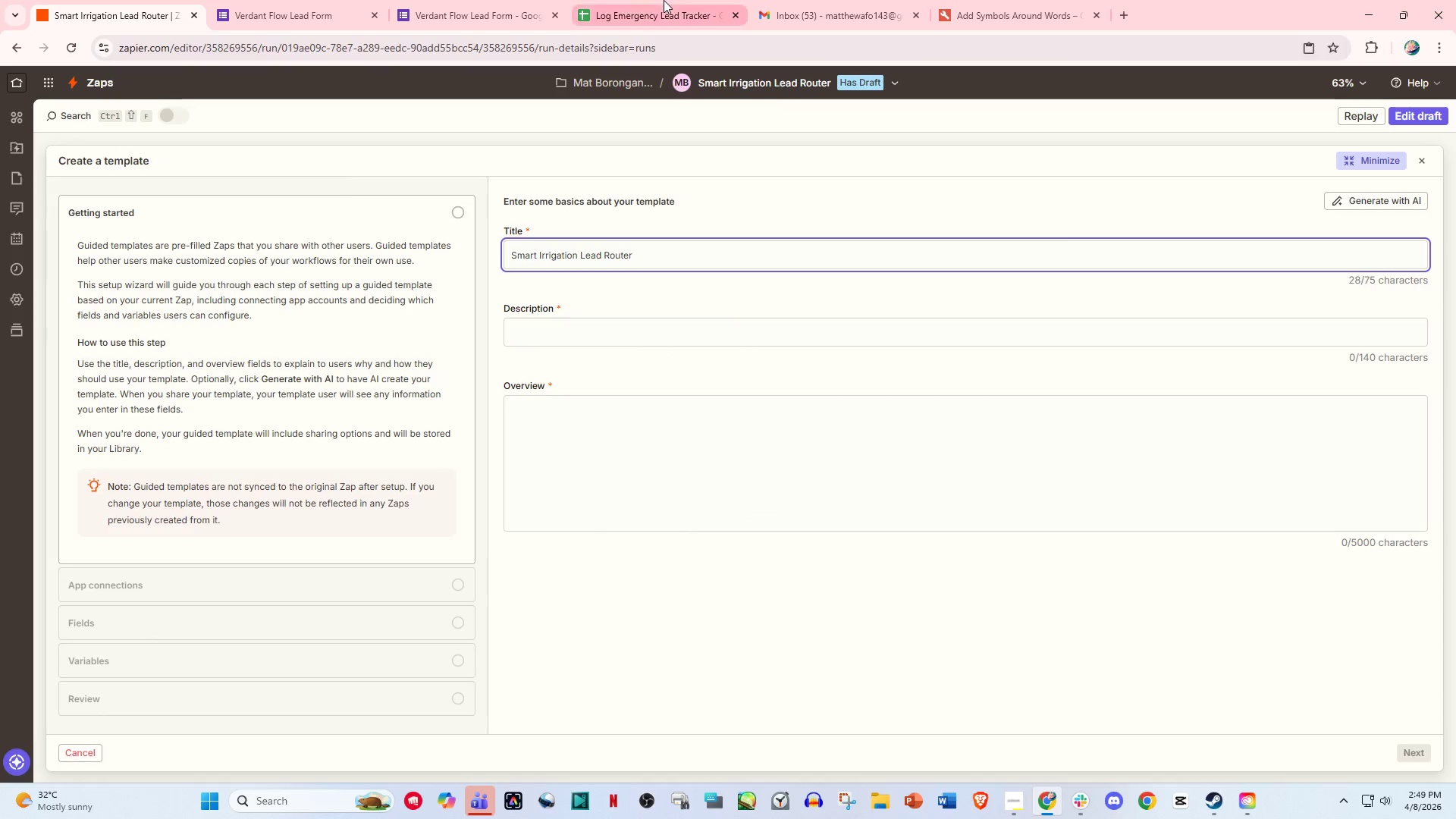 
left_click([664, 0])
 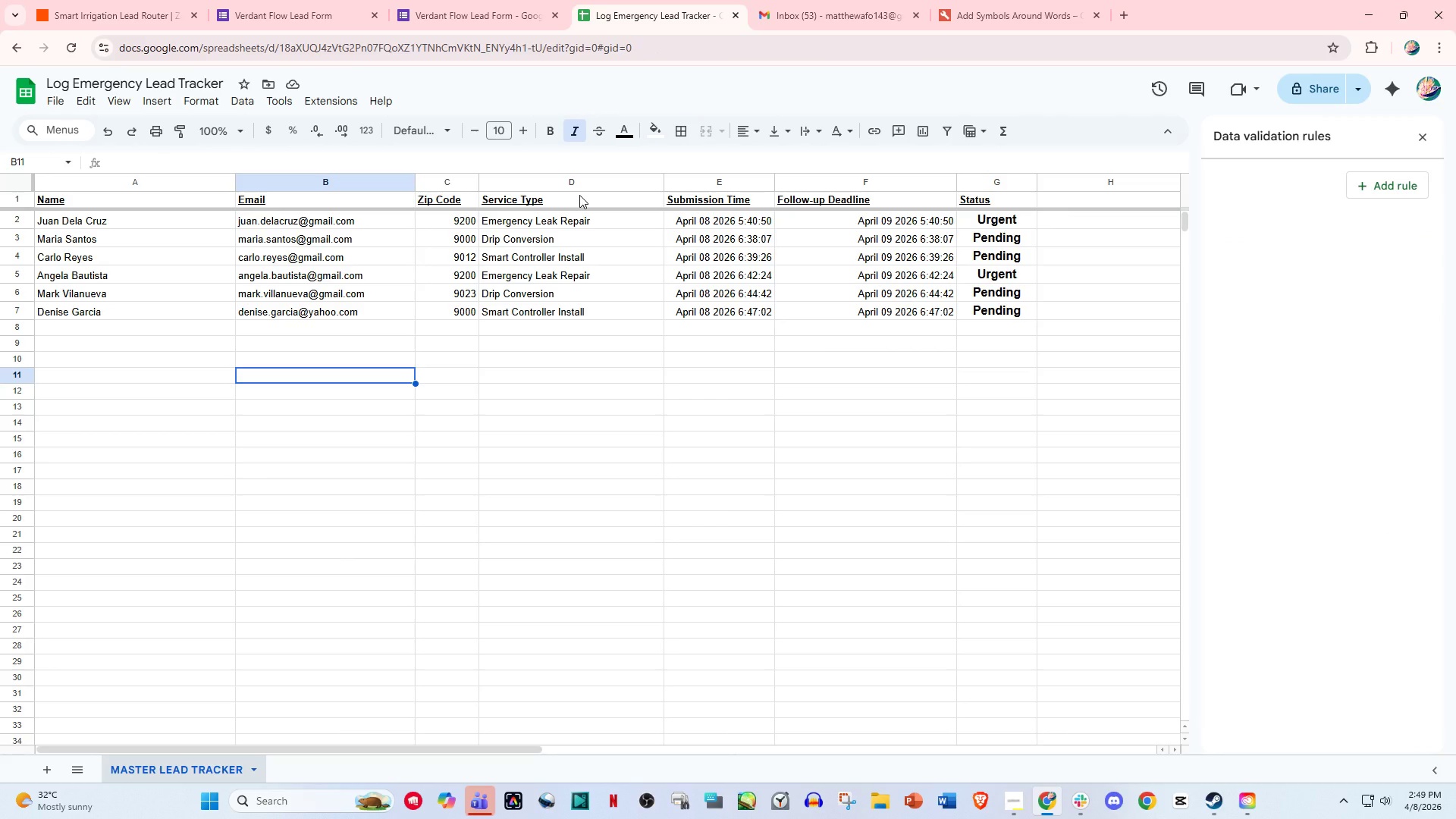 
wait(8.59)
 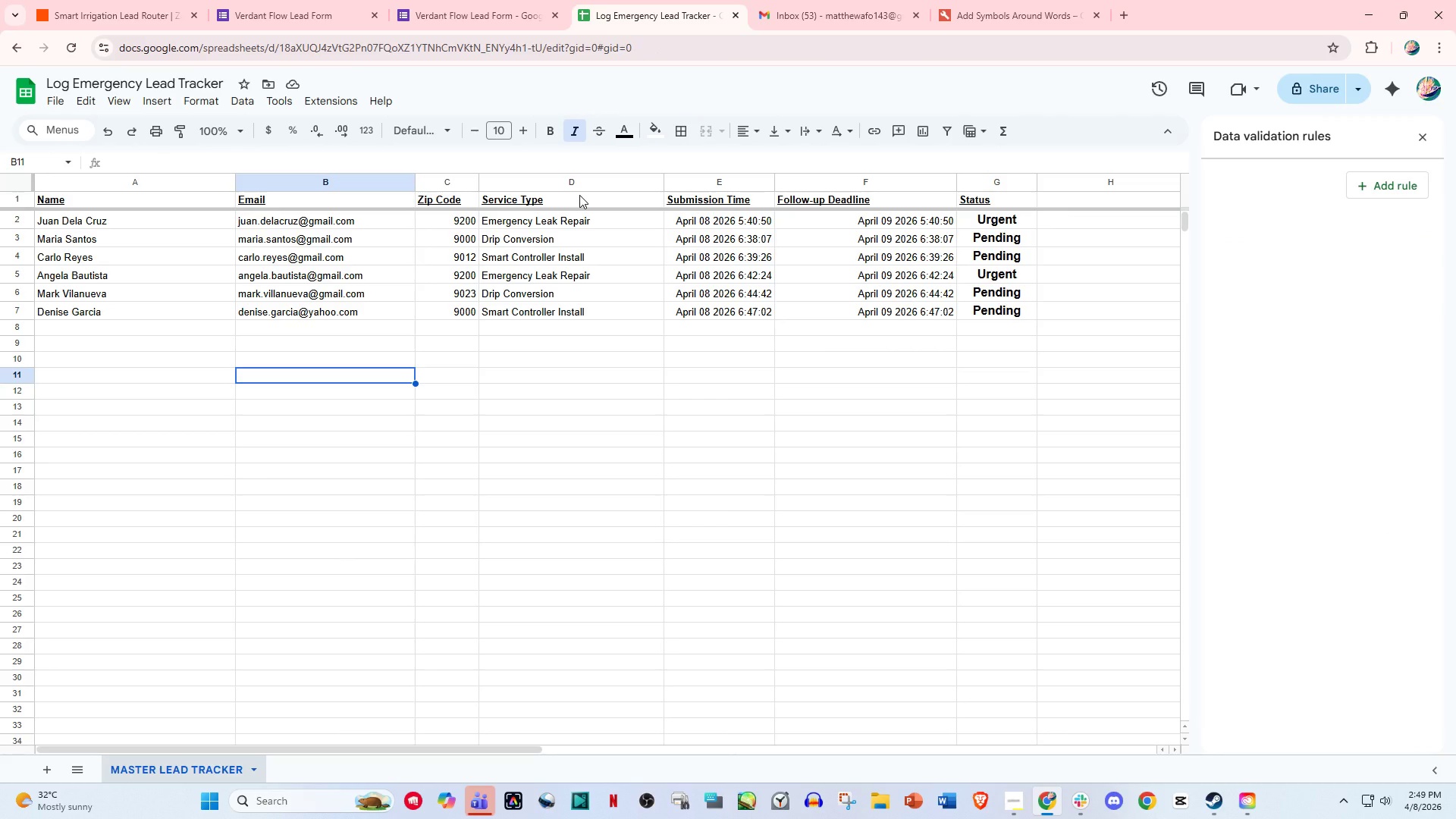 
double_click([255, 0])
 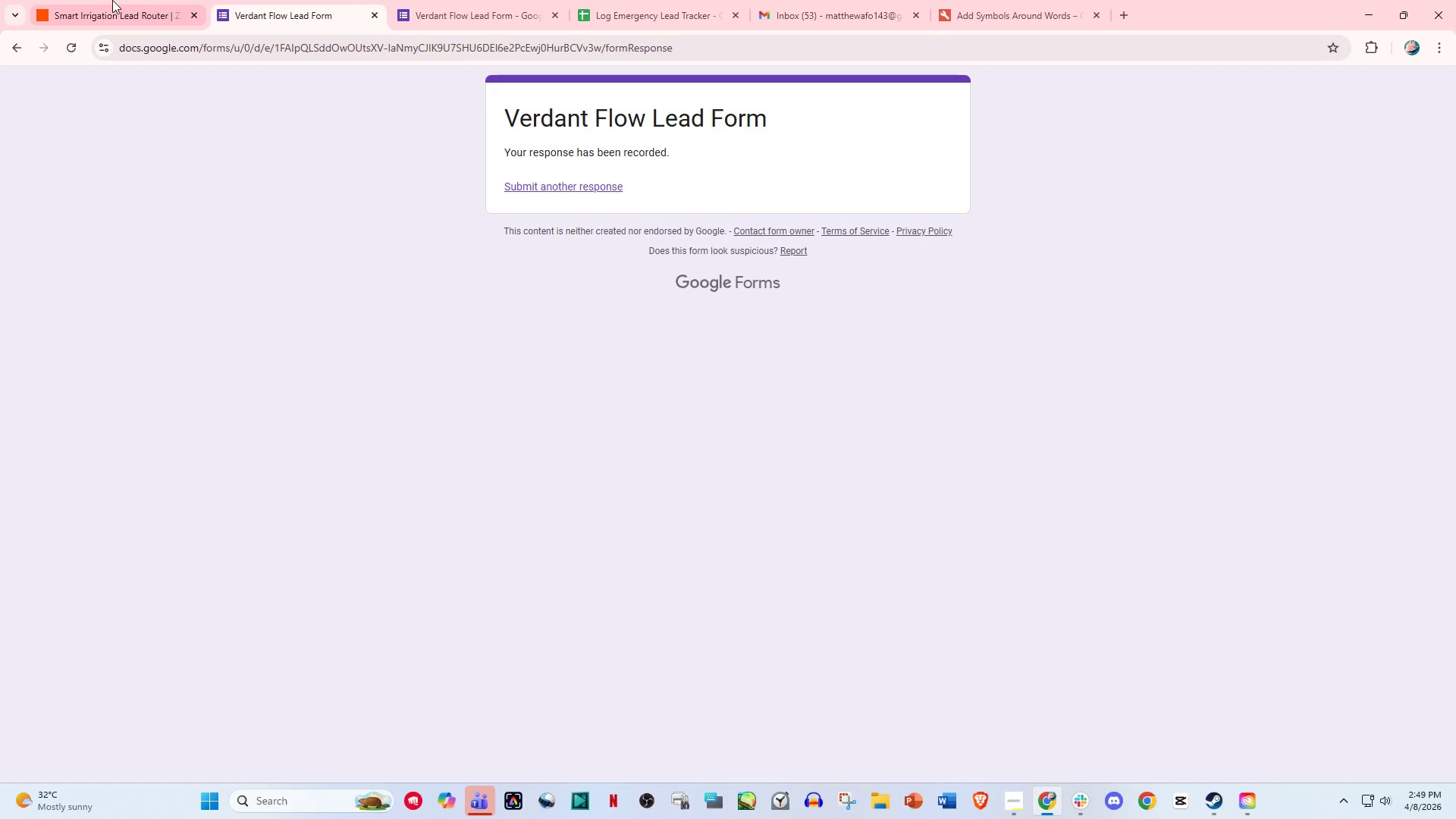 
left_click([102, 0])
 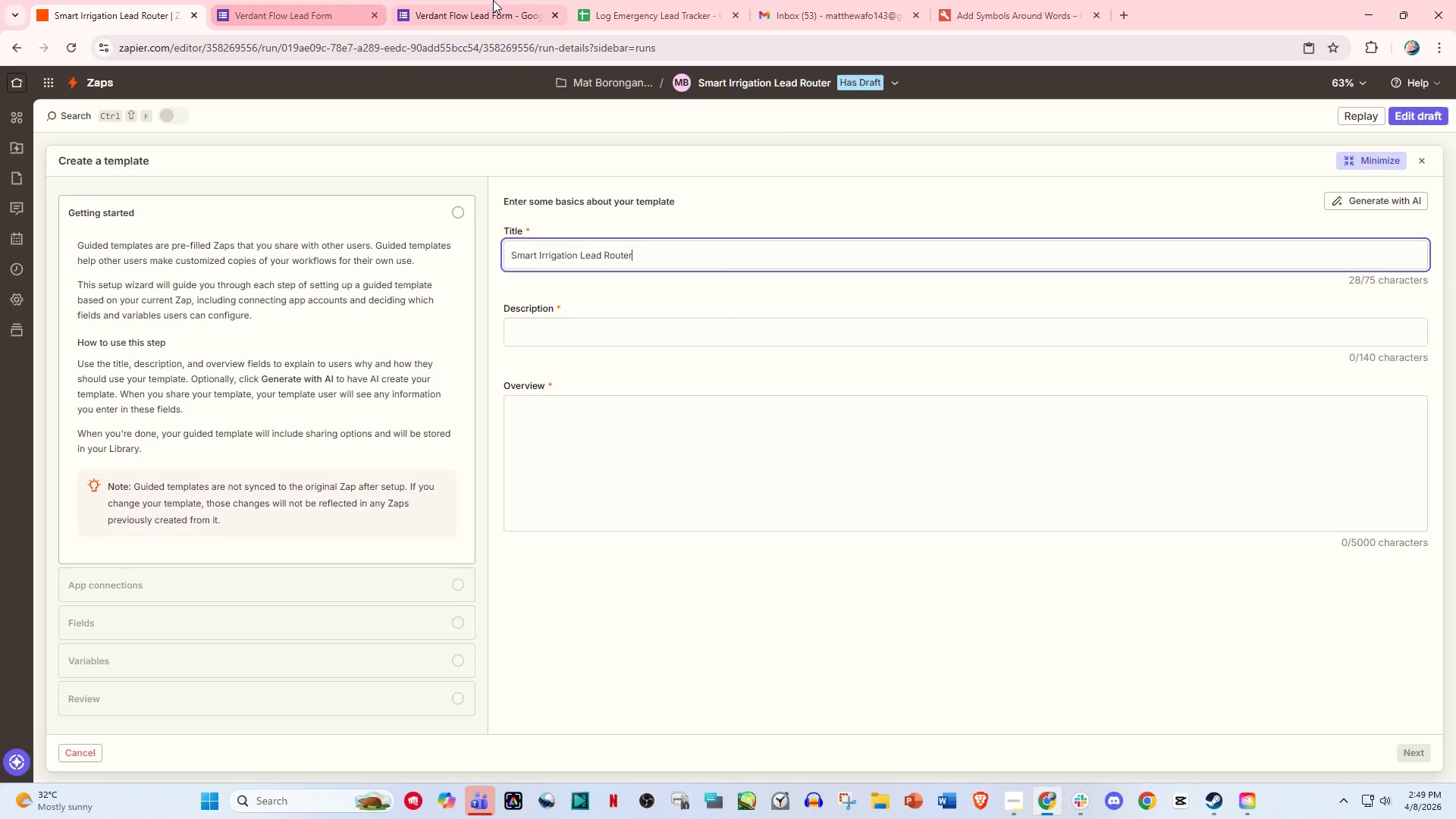 
double_click([623, 0])
 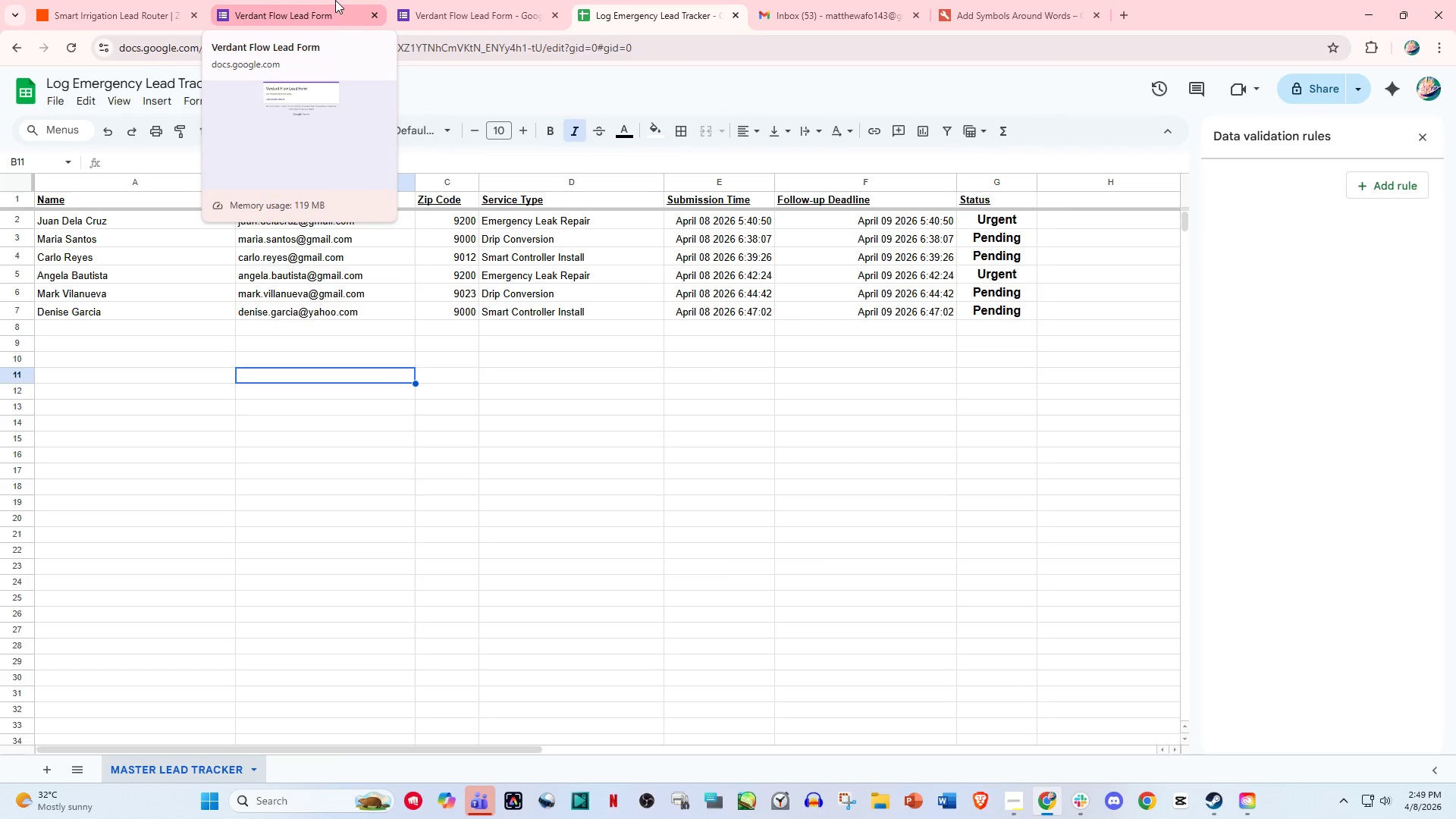 
left_click([471, 0])
 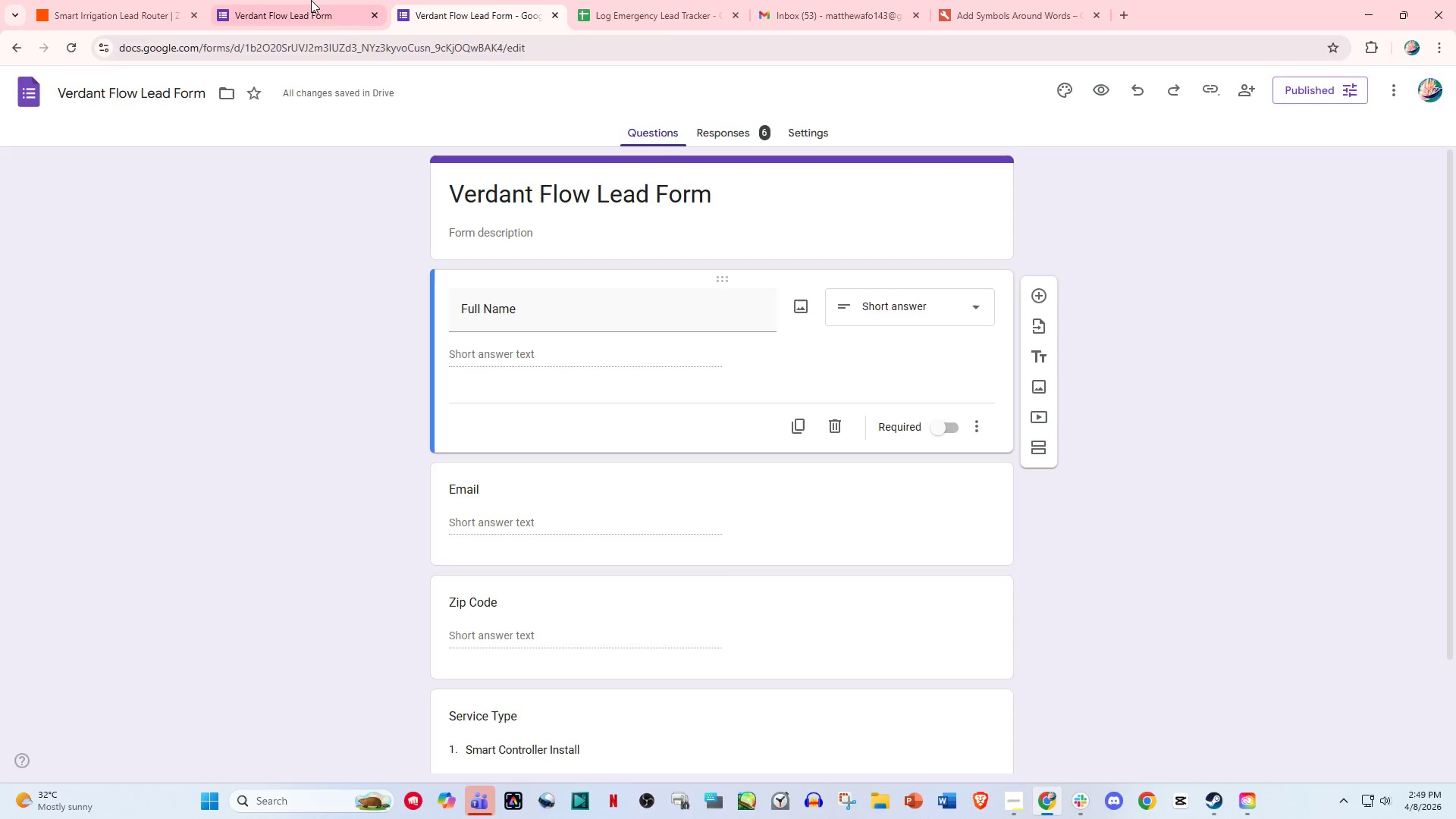 
left_click([309, 0])
 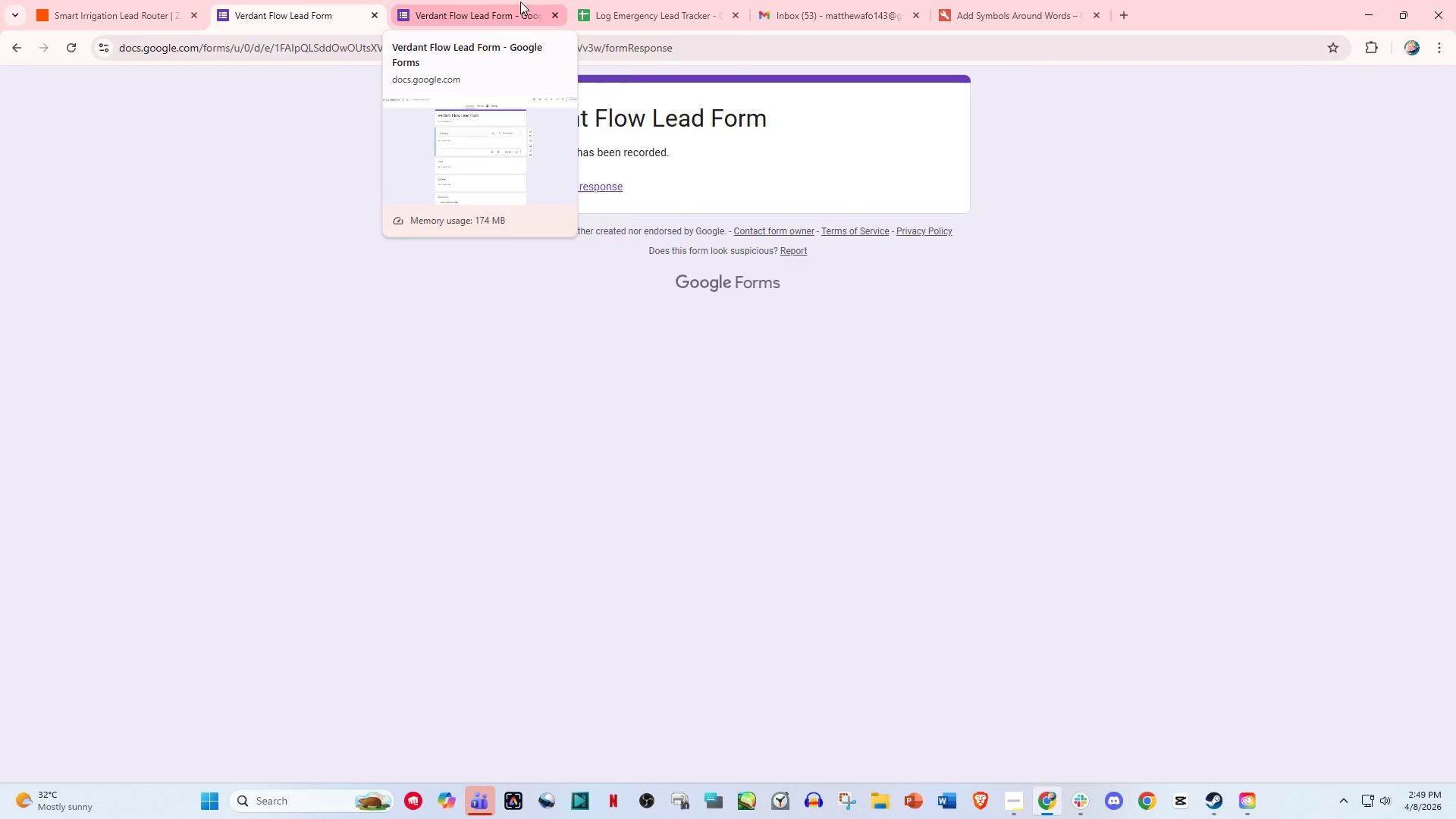 
left_click([628, 14])
 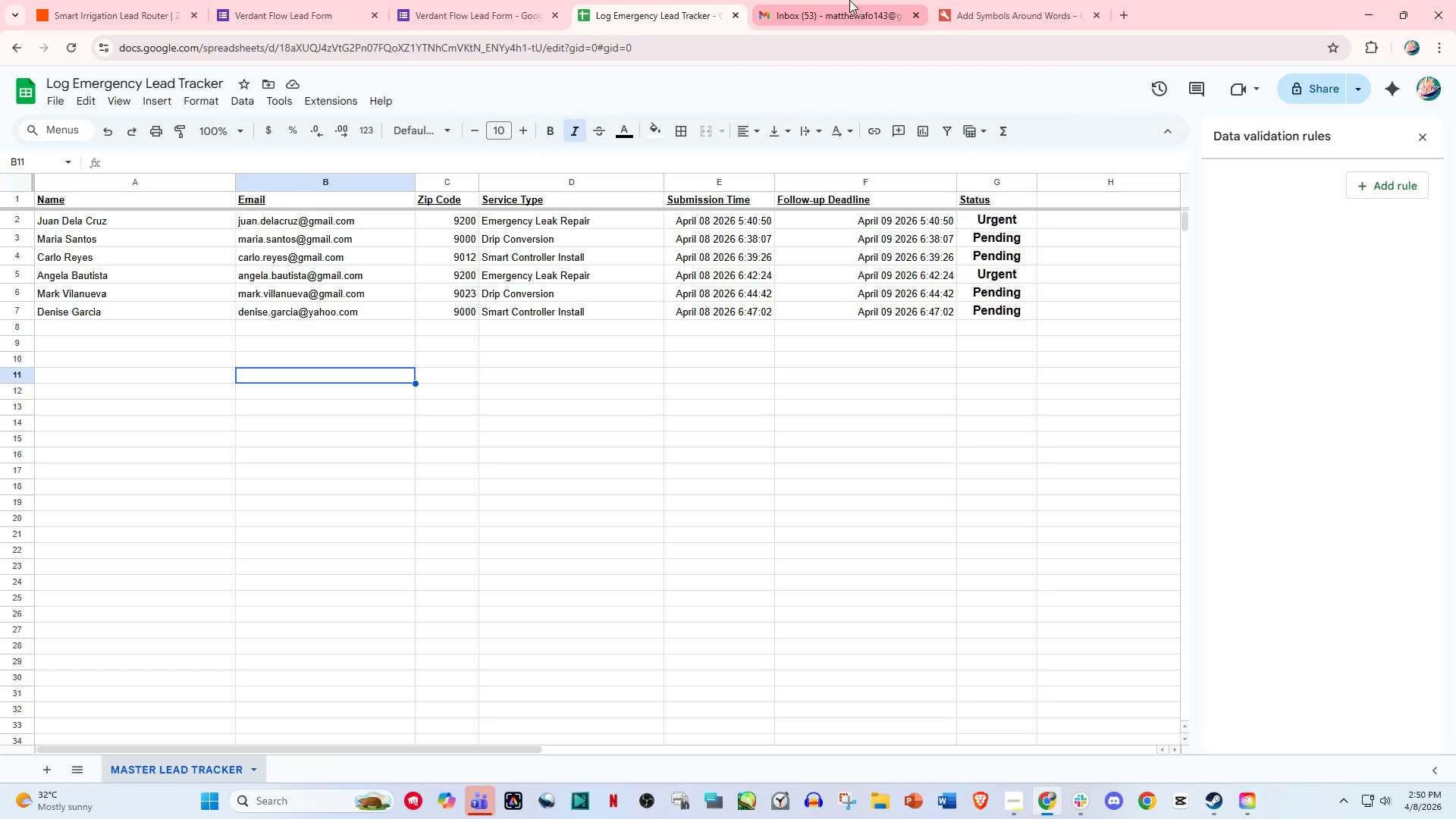 
left_click([431, 0])
 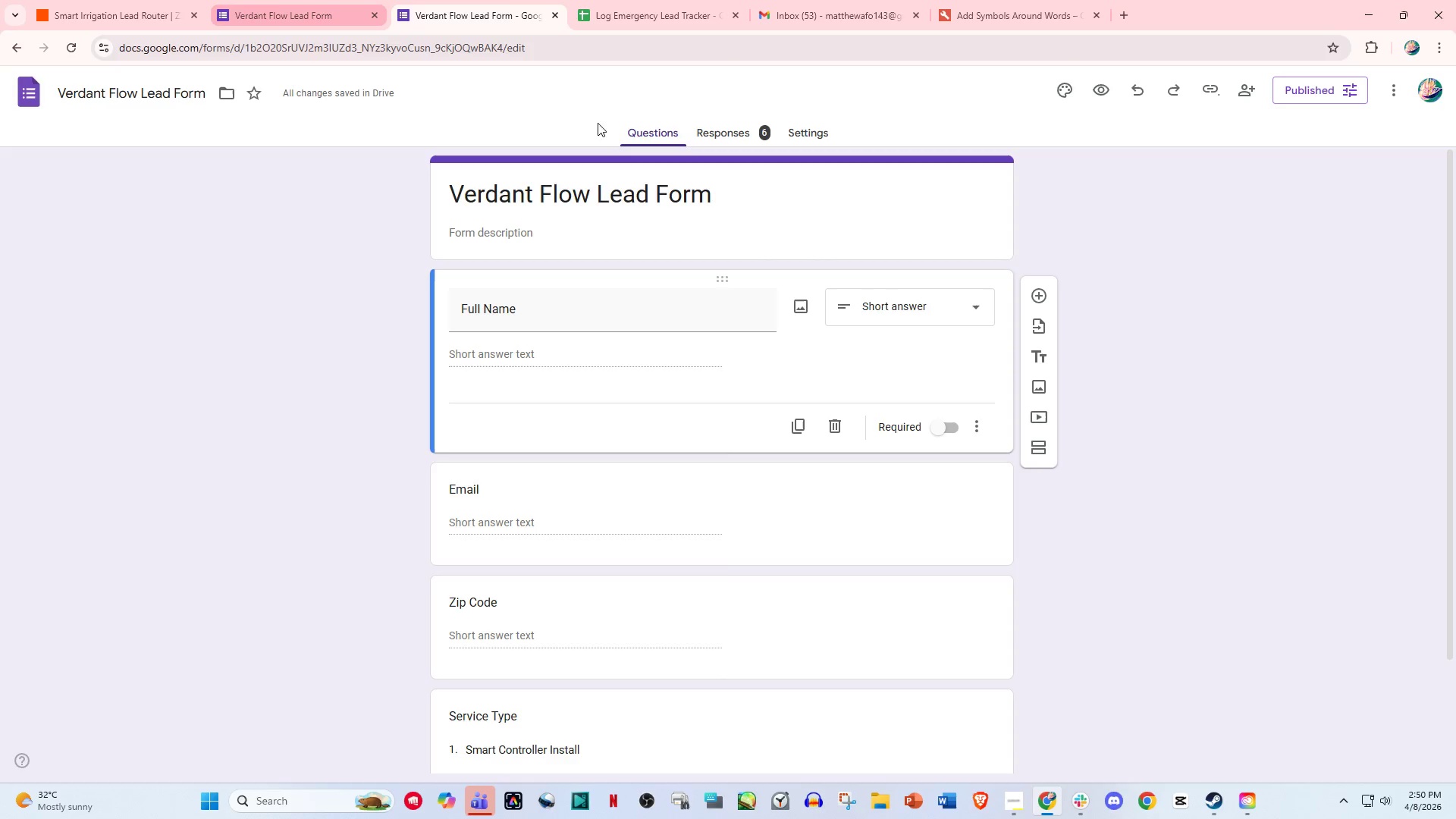 
left_click([1003, 802])